 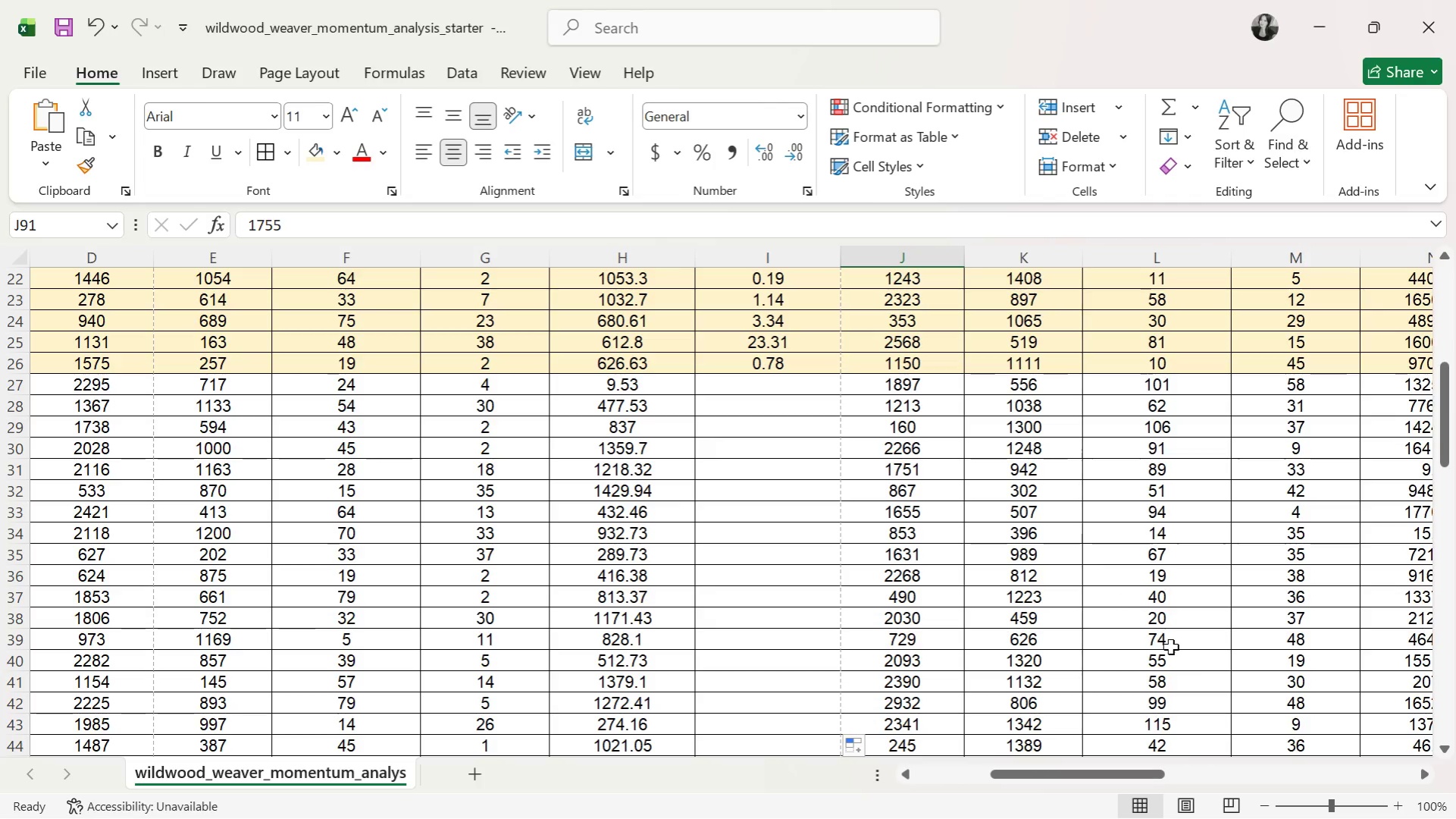 
left_click_drag(start_coordinate=[1144, 774], to_coordinate=[1454, 745])
 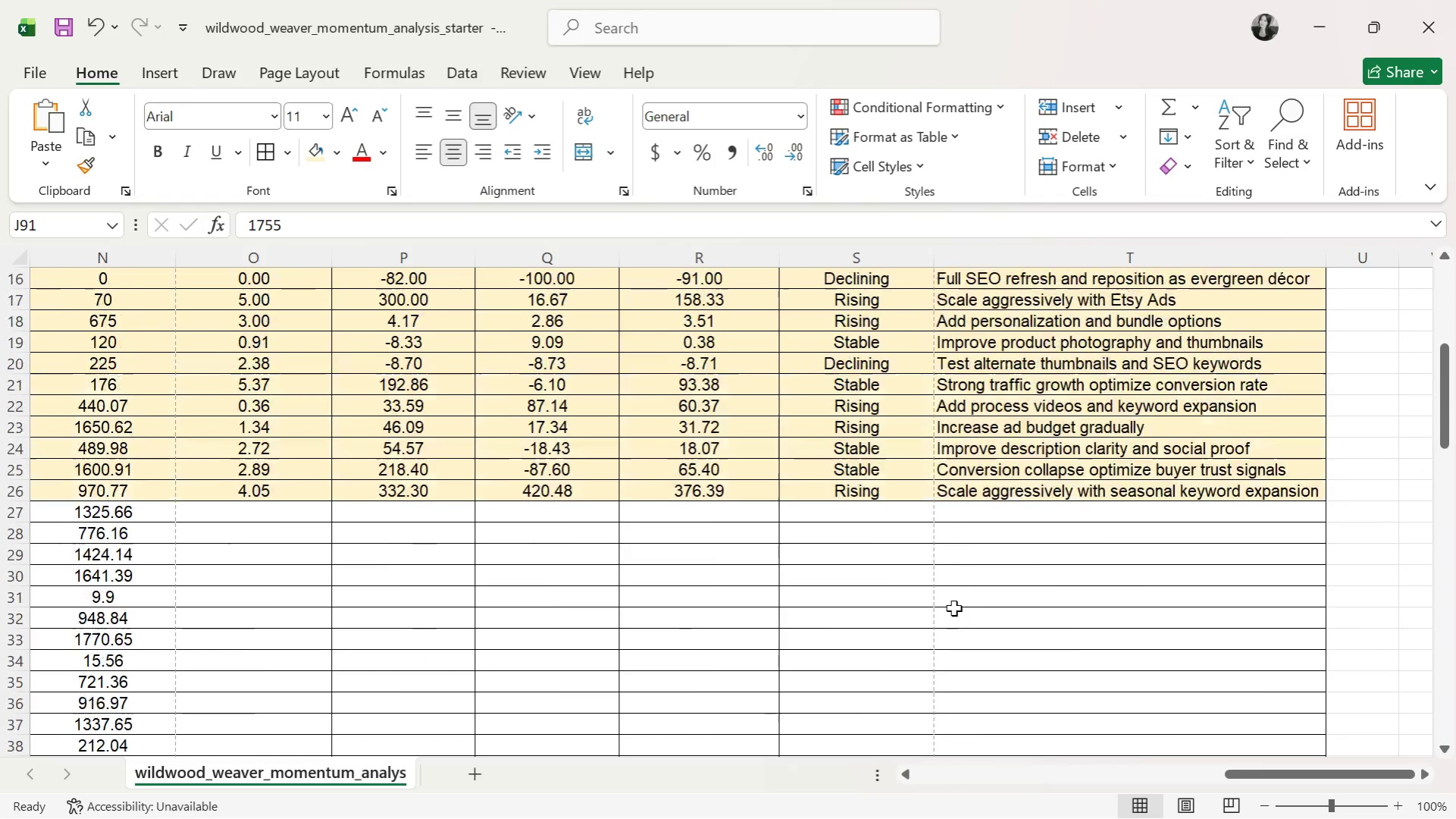 
scroll: coordinate [961, 550], scroll_direction: up, amount: 14.0
 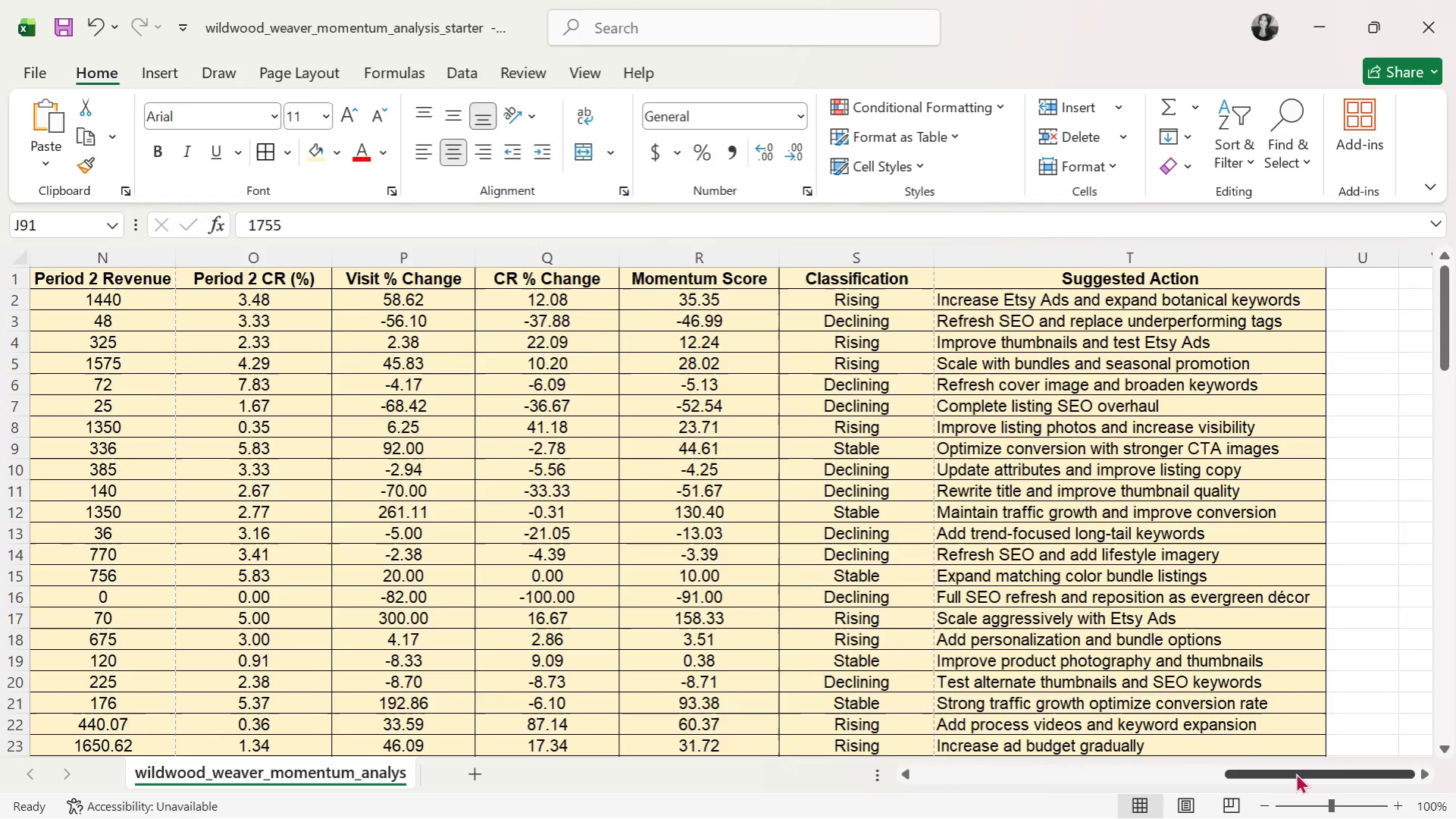 
left_click_drag(start_coordinate=[1295, 773], to_coordinate=[352, 761])
 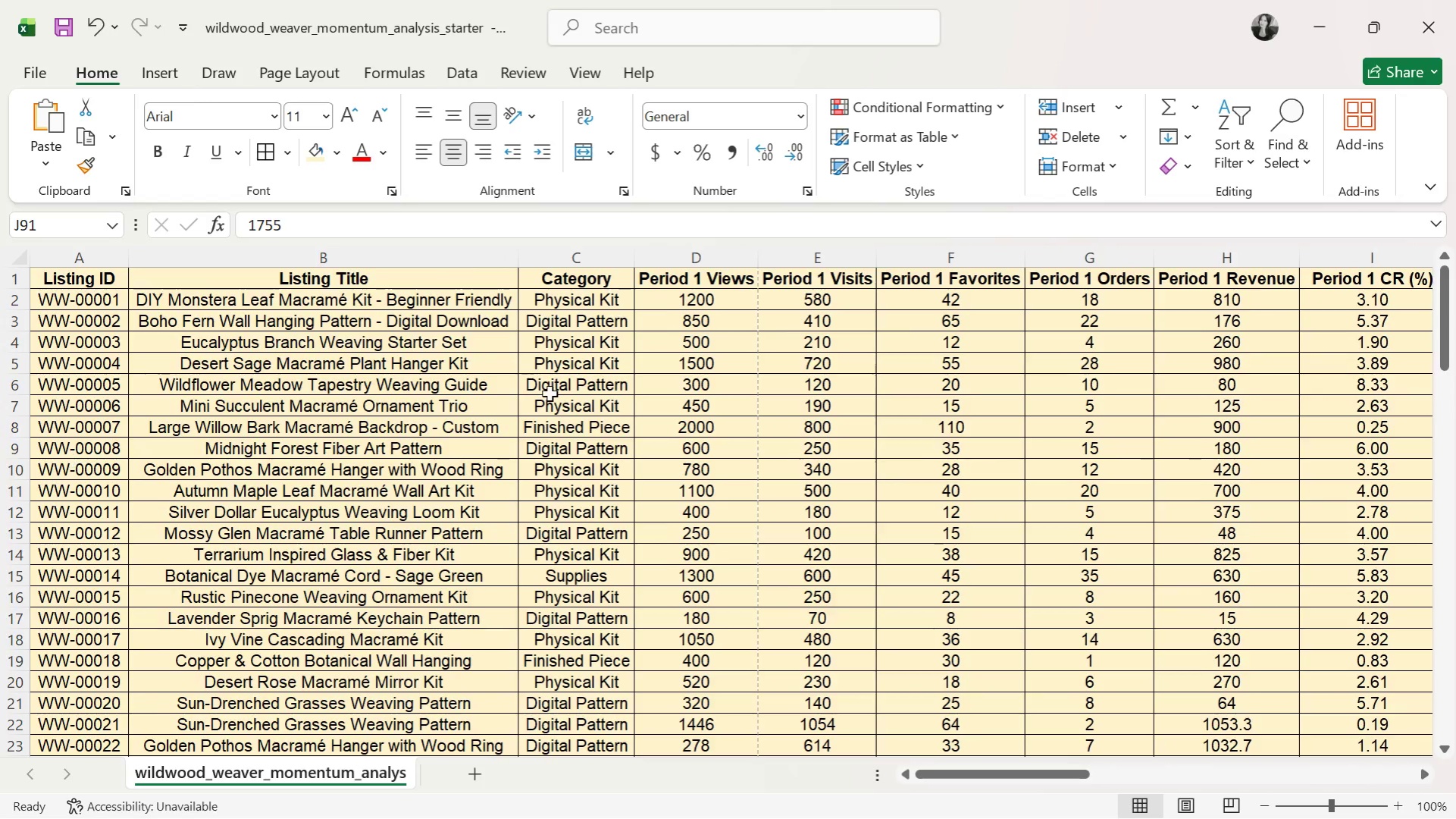 
scroll: coordinate [603, 430], scroll_direction: down, amount: 32.0
 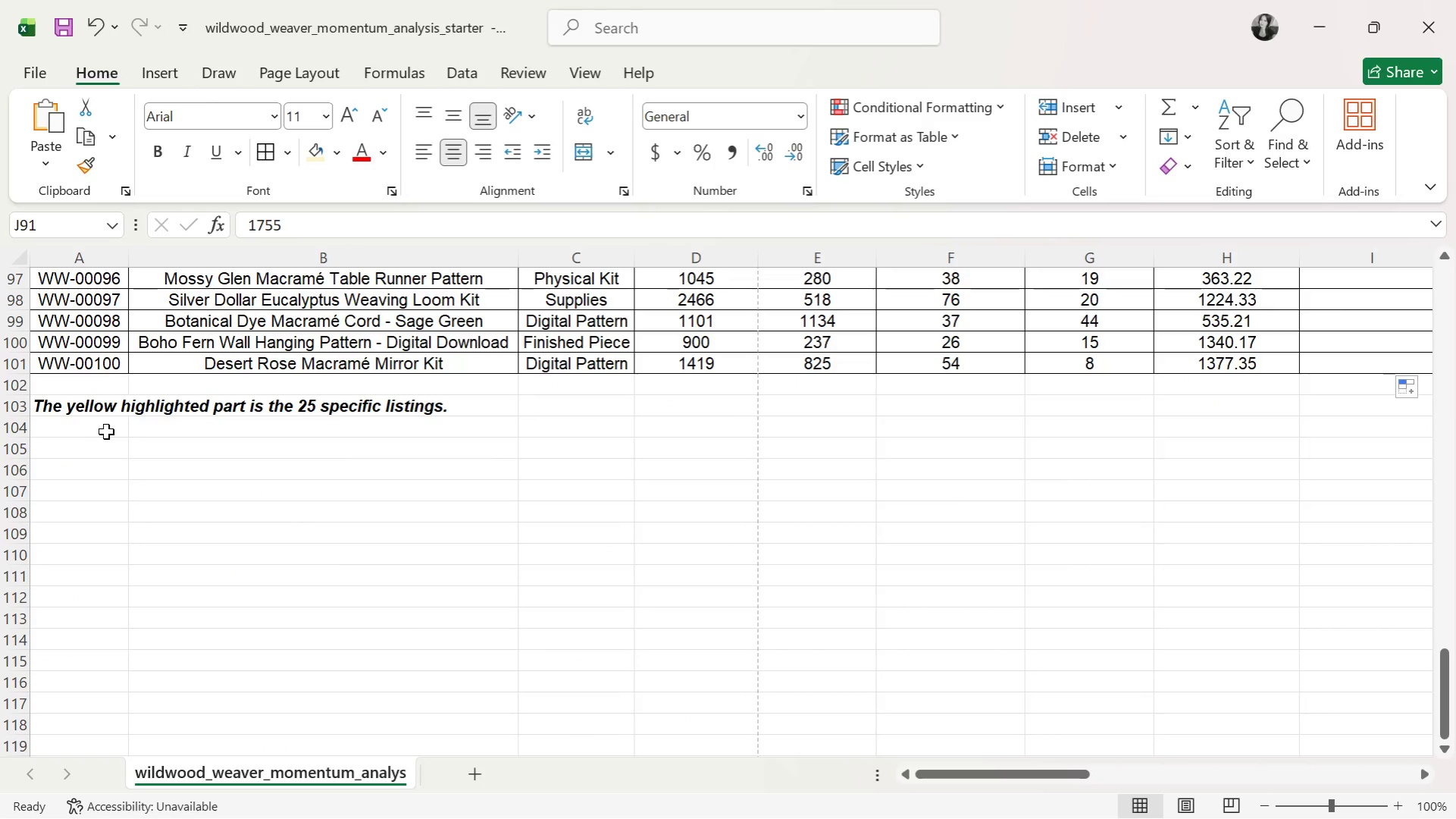 
scroll: coordinate [119, 347], scroll_direction: up, amount: 34.0
 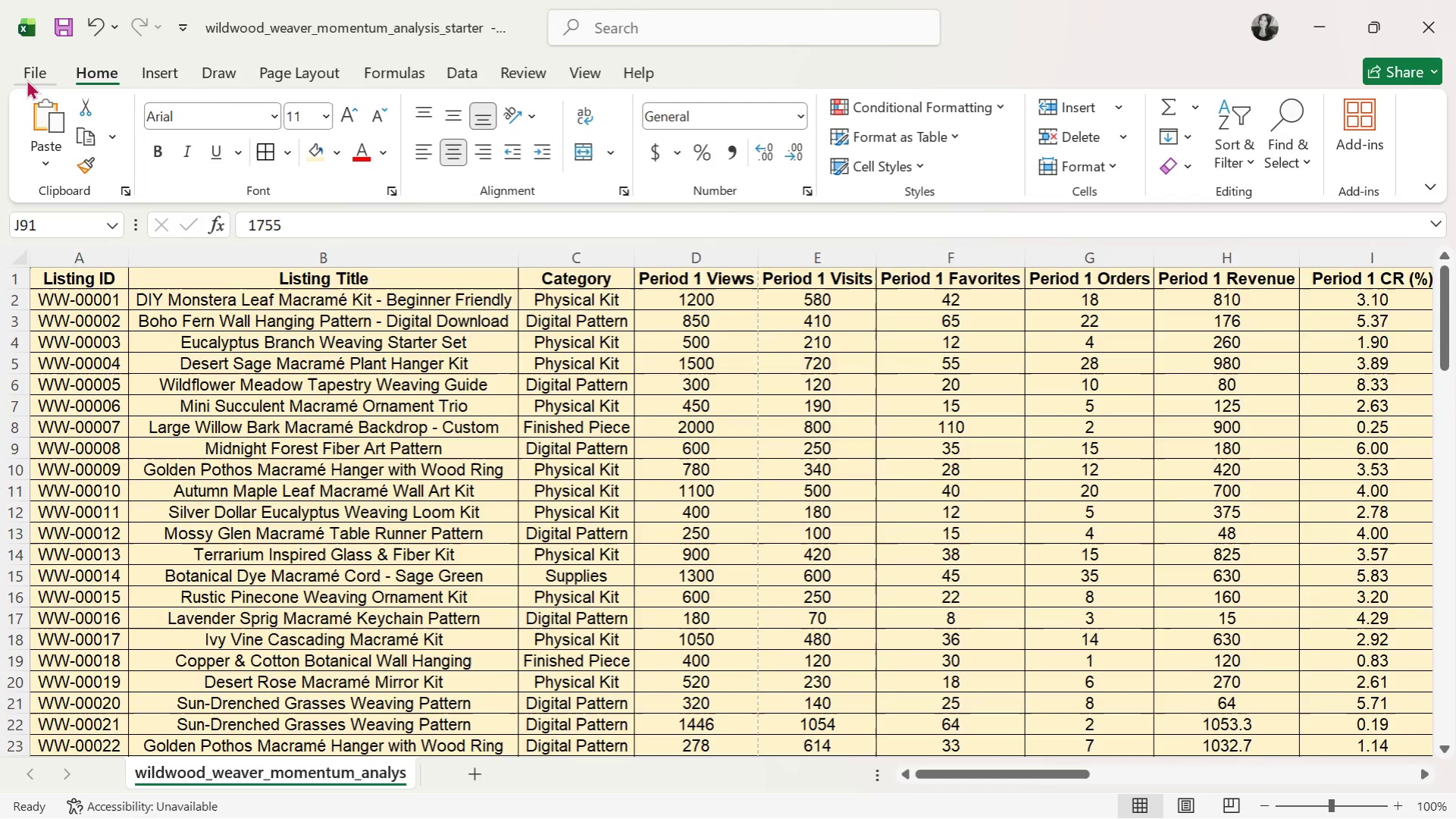 
left_click([23, 75])
 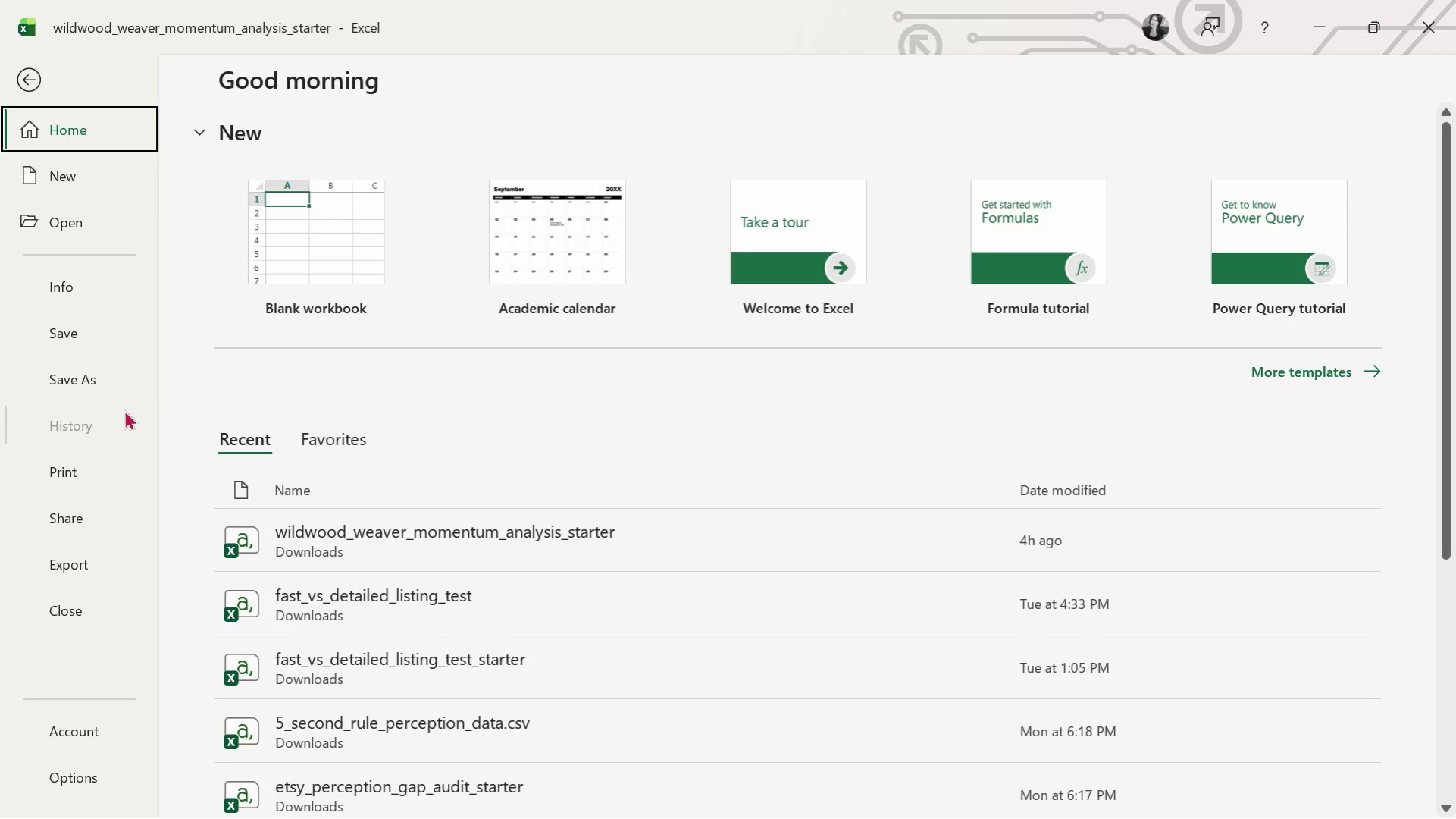 
left_click([96, 386])
 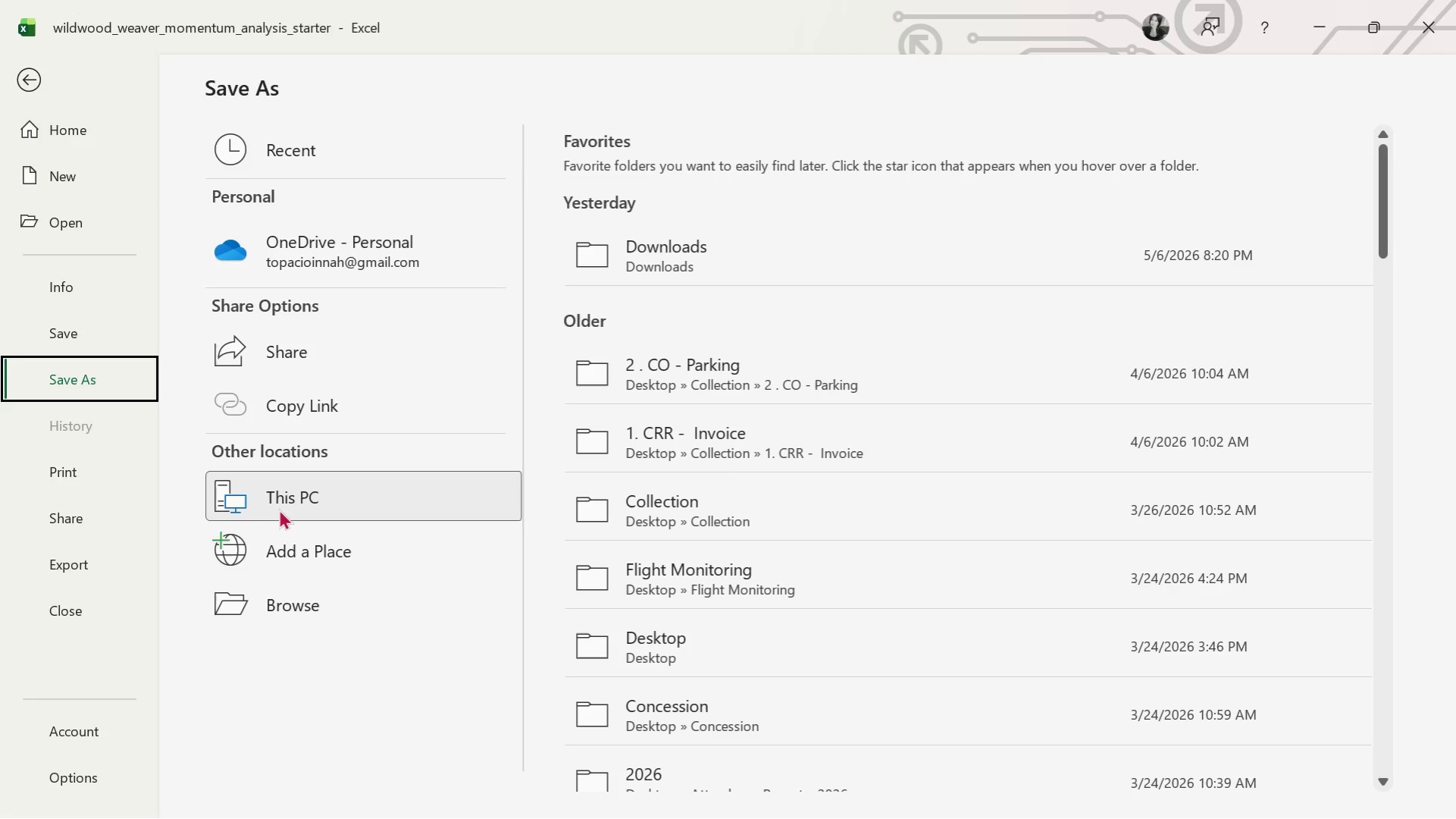 
left_click([280, 497])
 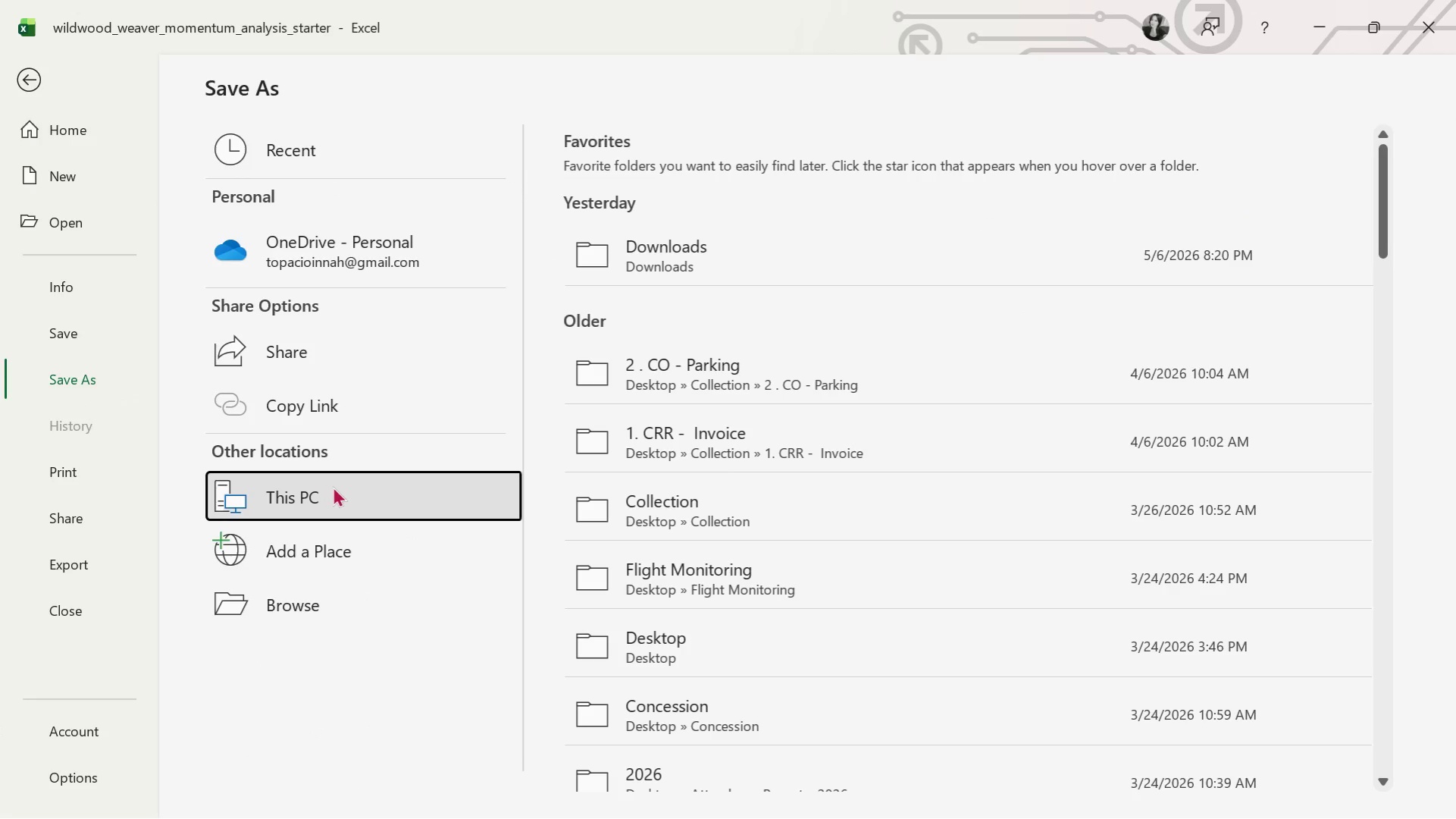 
double_click([333, 486])
 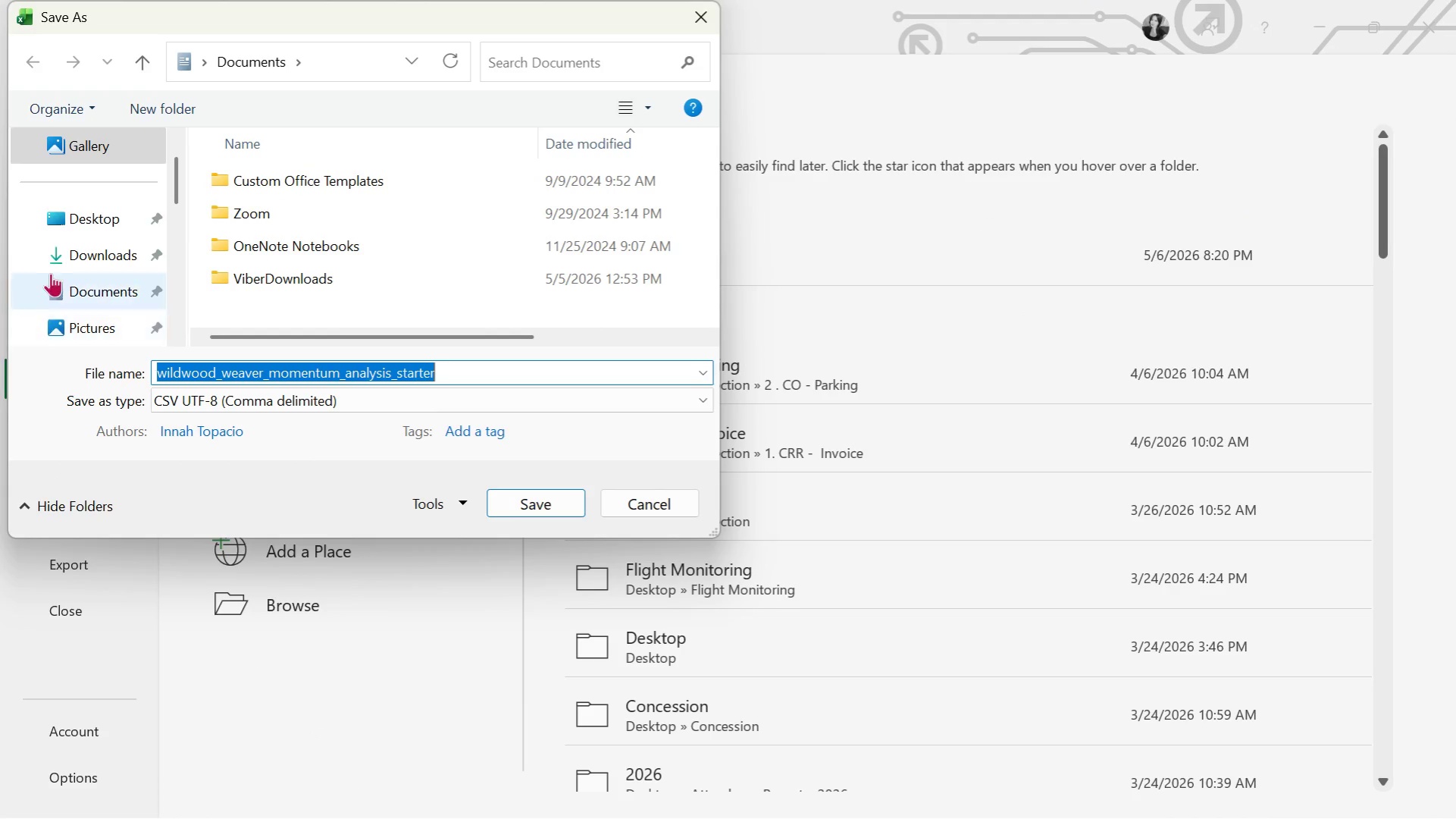 
double_click([72, 252])
 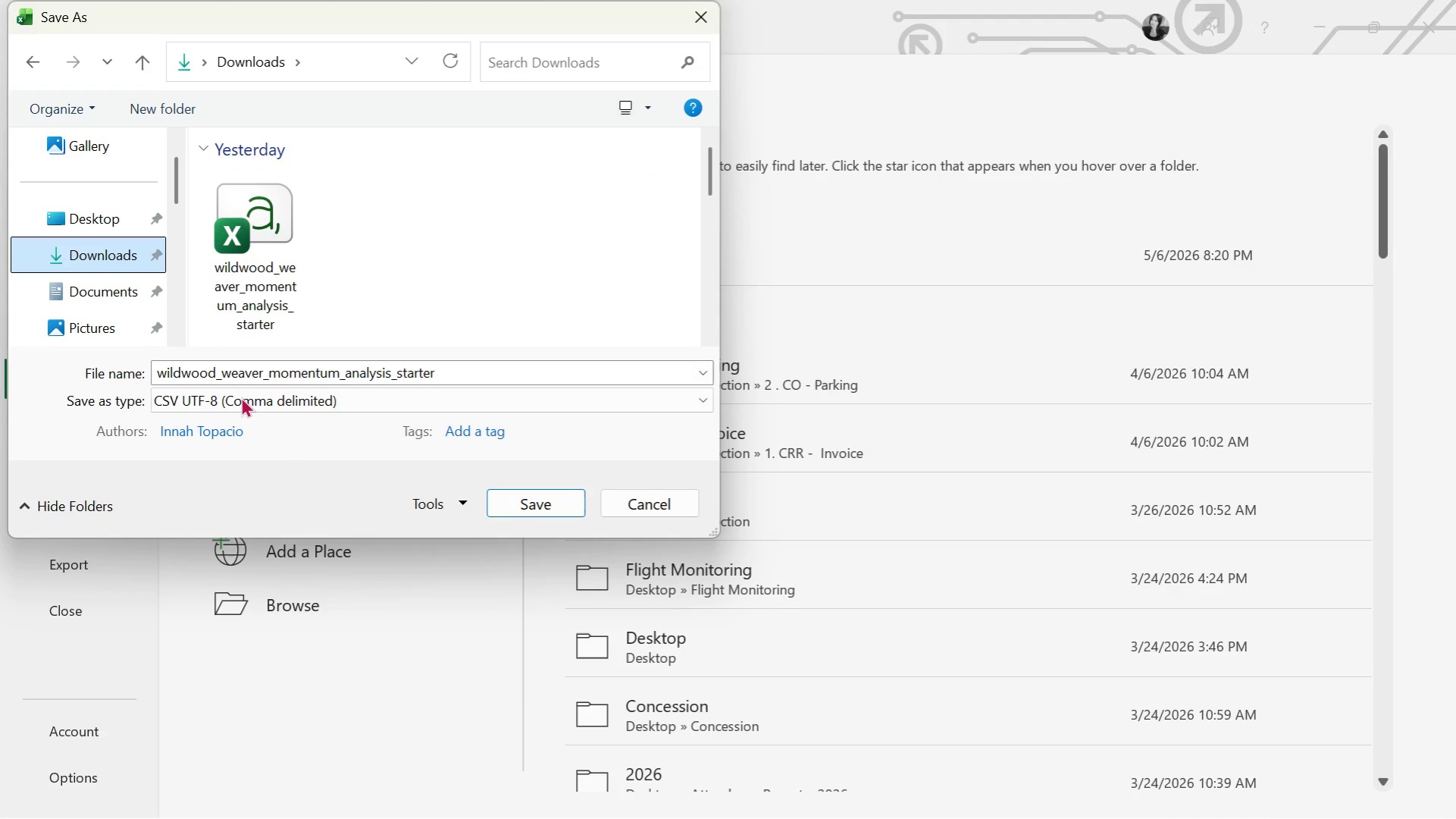 
left_click([241, 397])
 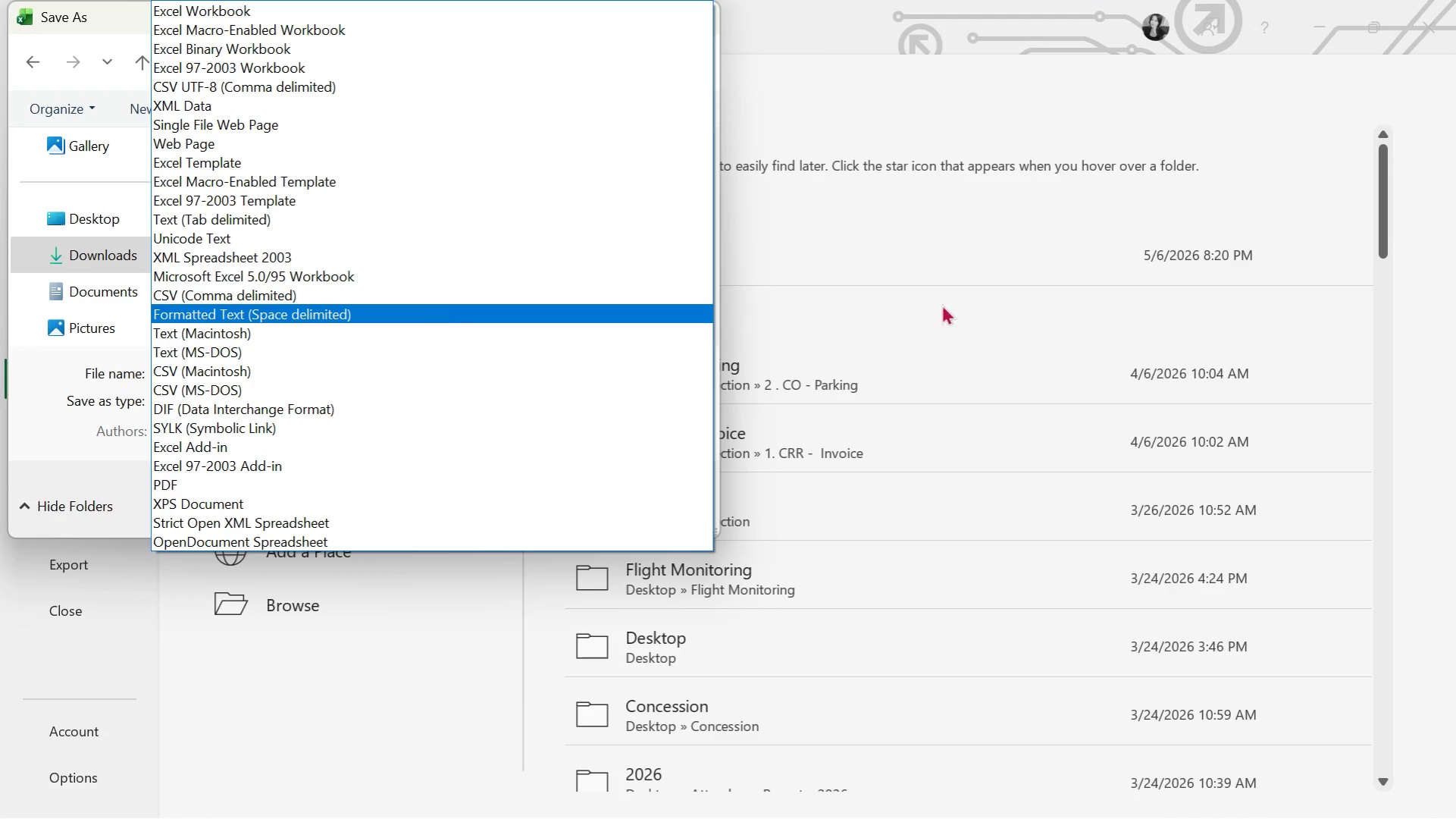 
left_click([1072, 218])
 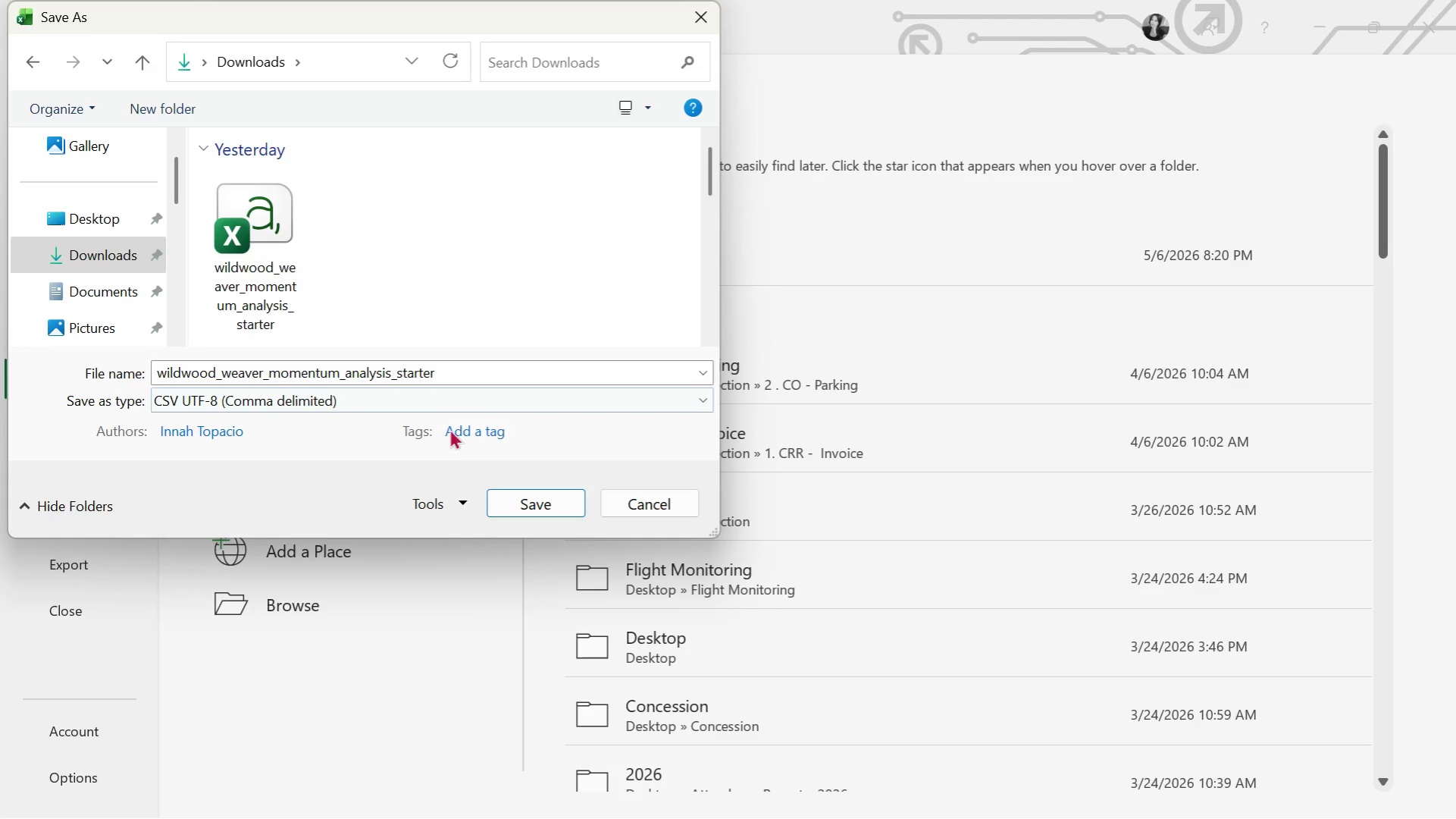 
left_click([701, 16])
 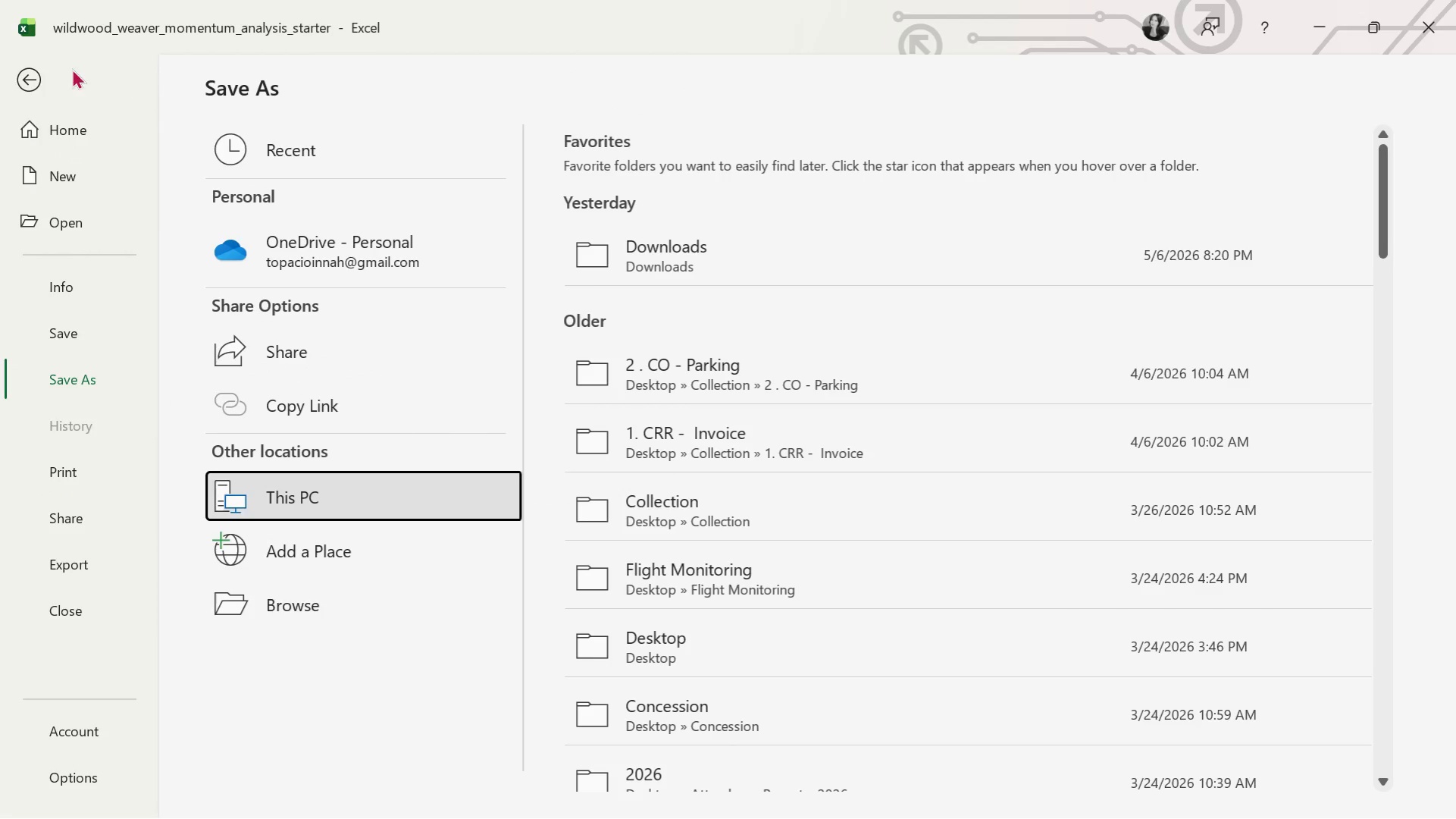 
left_click([29, 71])
 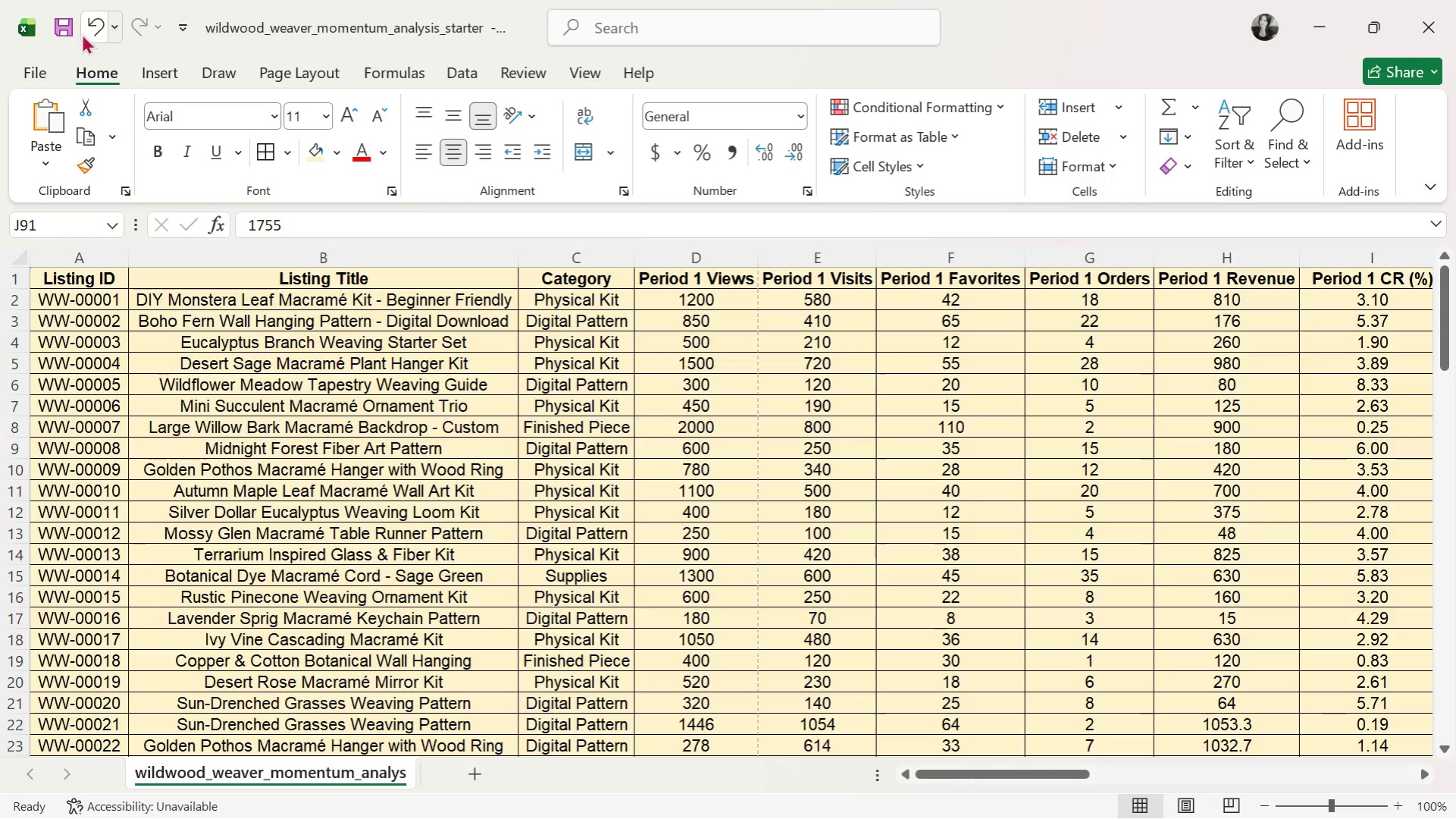 
double_click([59, 22])
 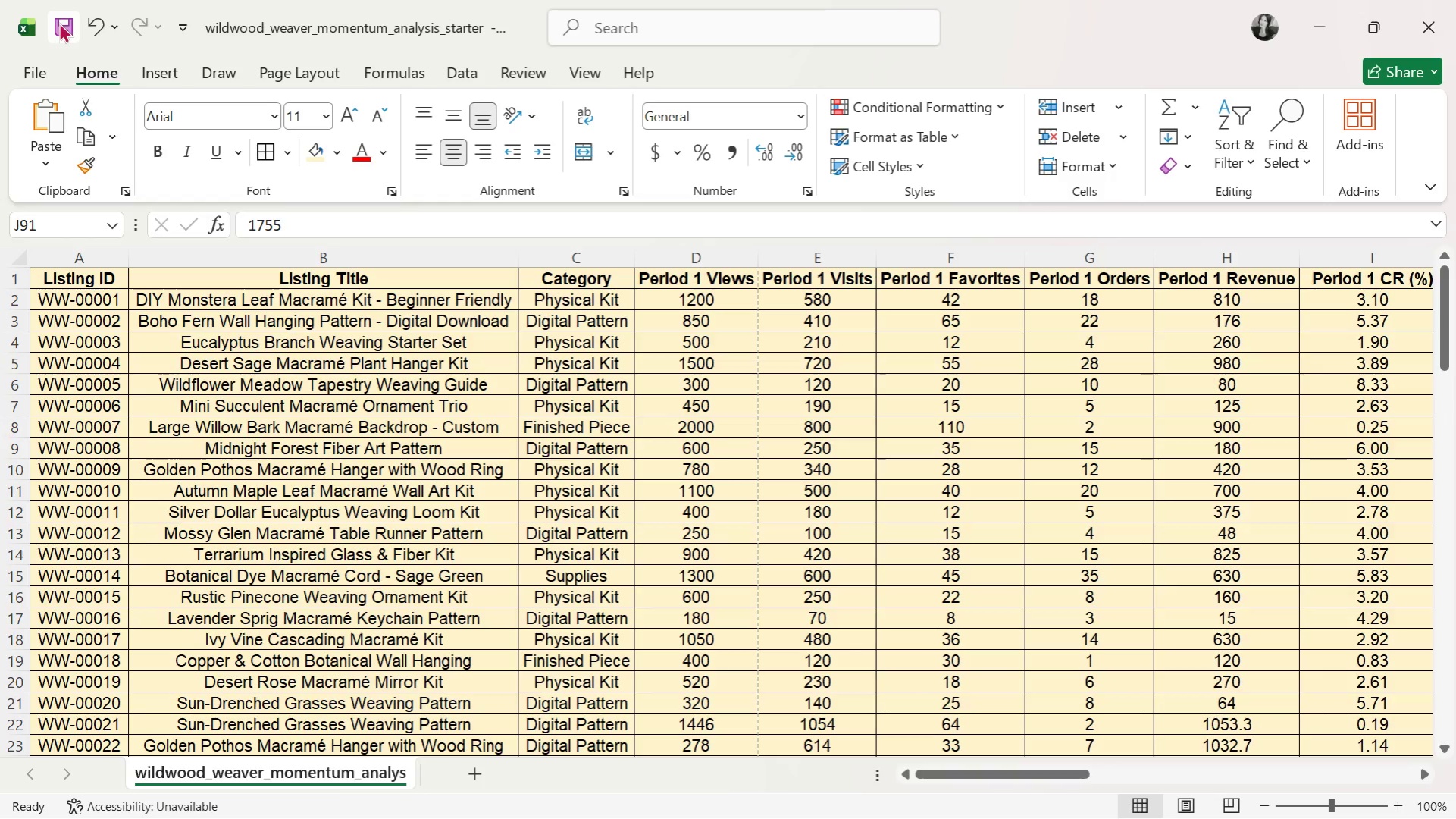 
triple_click([59, 22])
 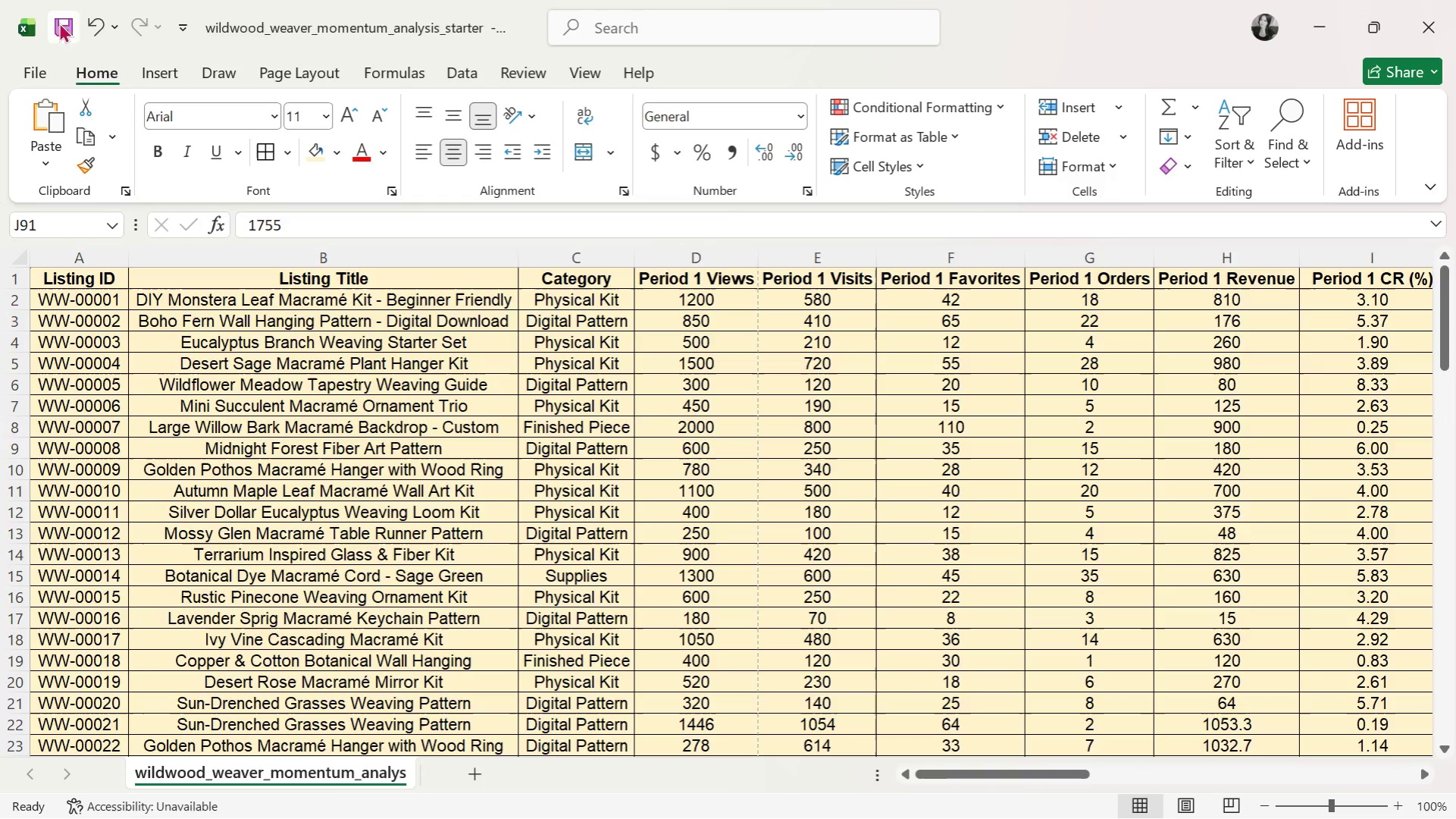 
triple_click([59, 22])
 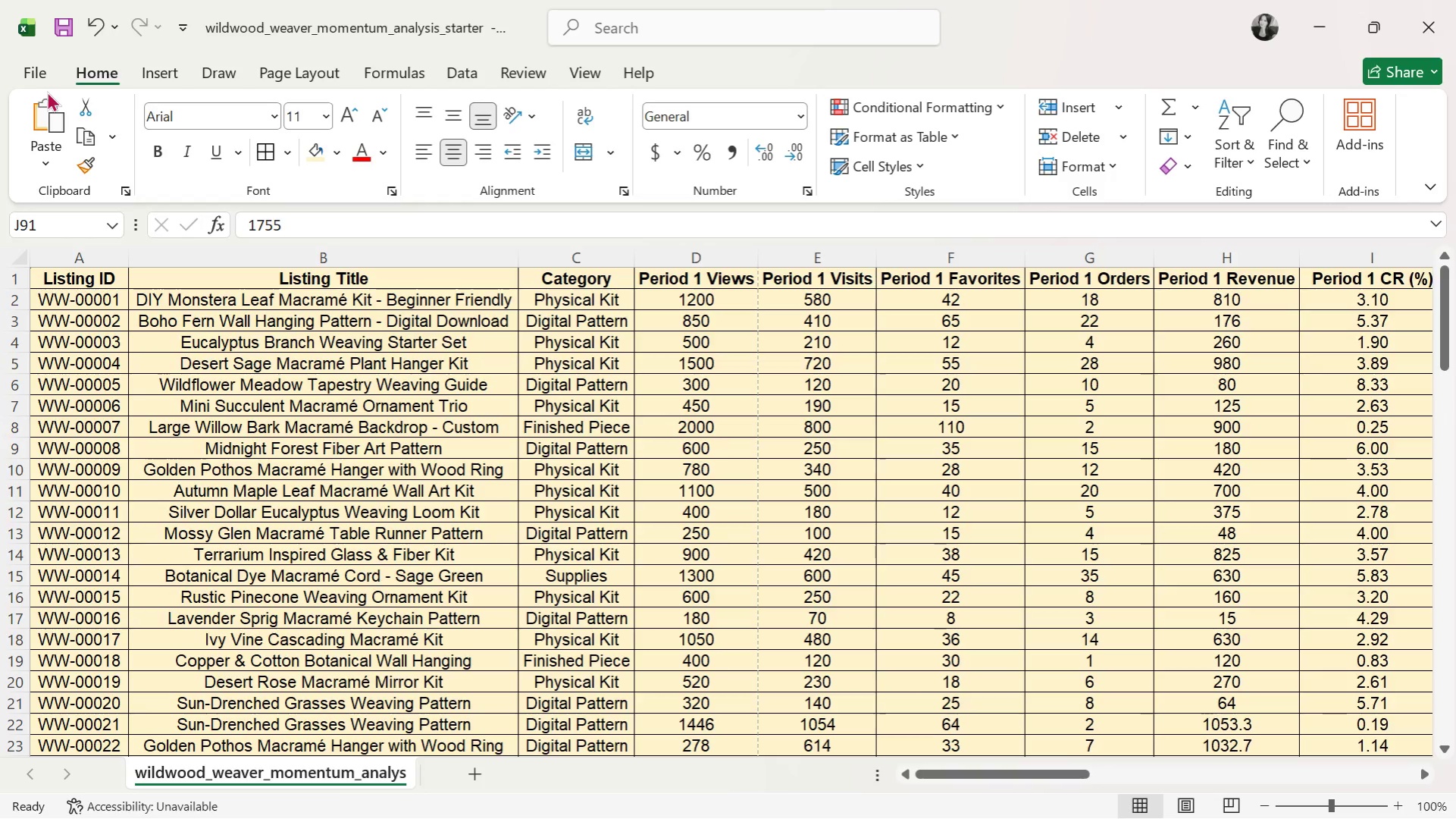 
left_click([38, 66])
 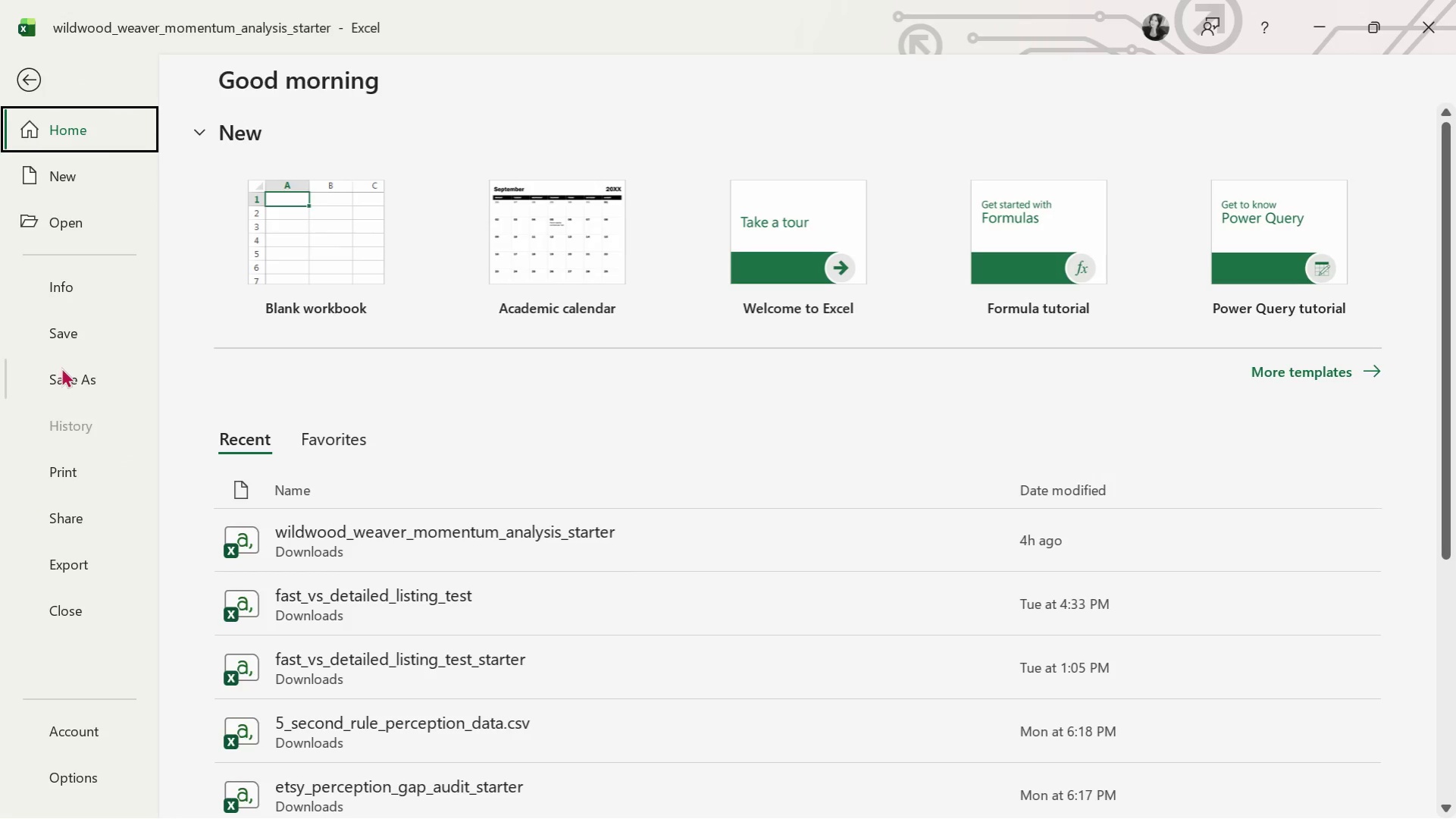 
left_click([68, 376])
 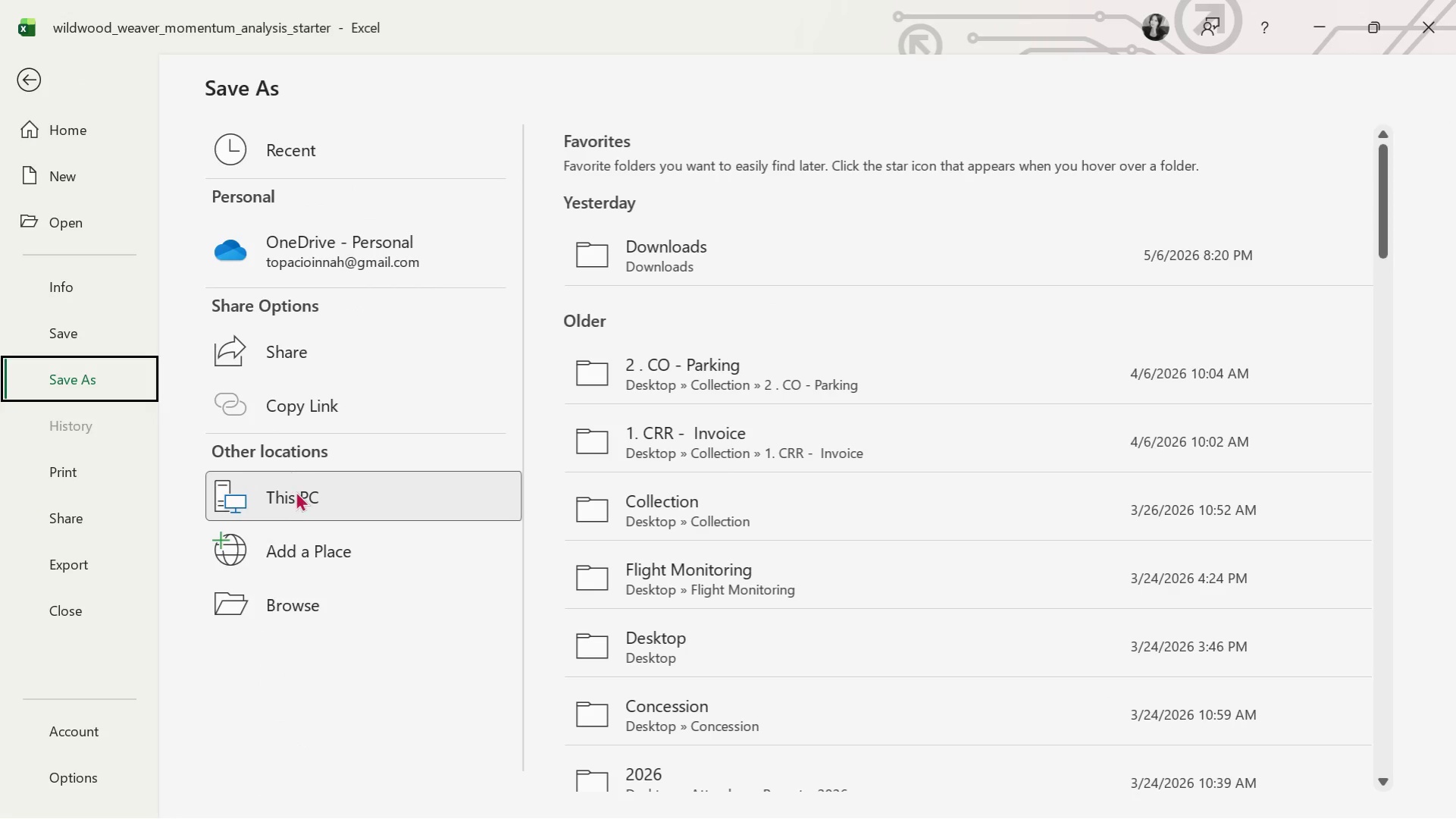 
double_click([296, 491])
 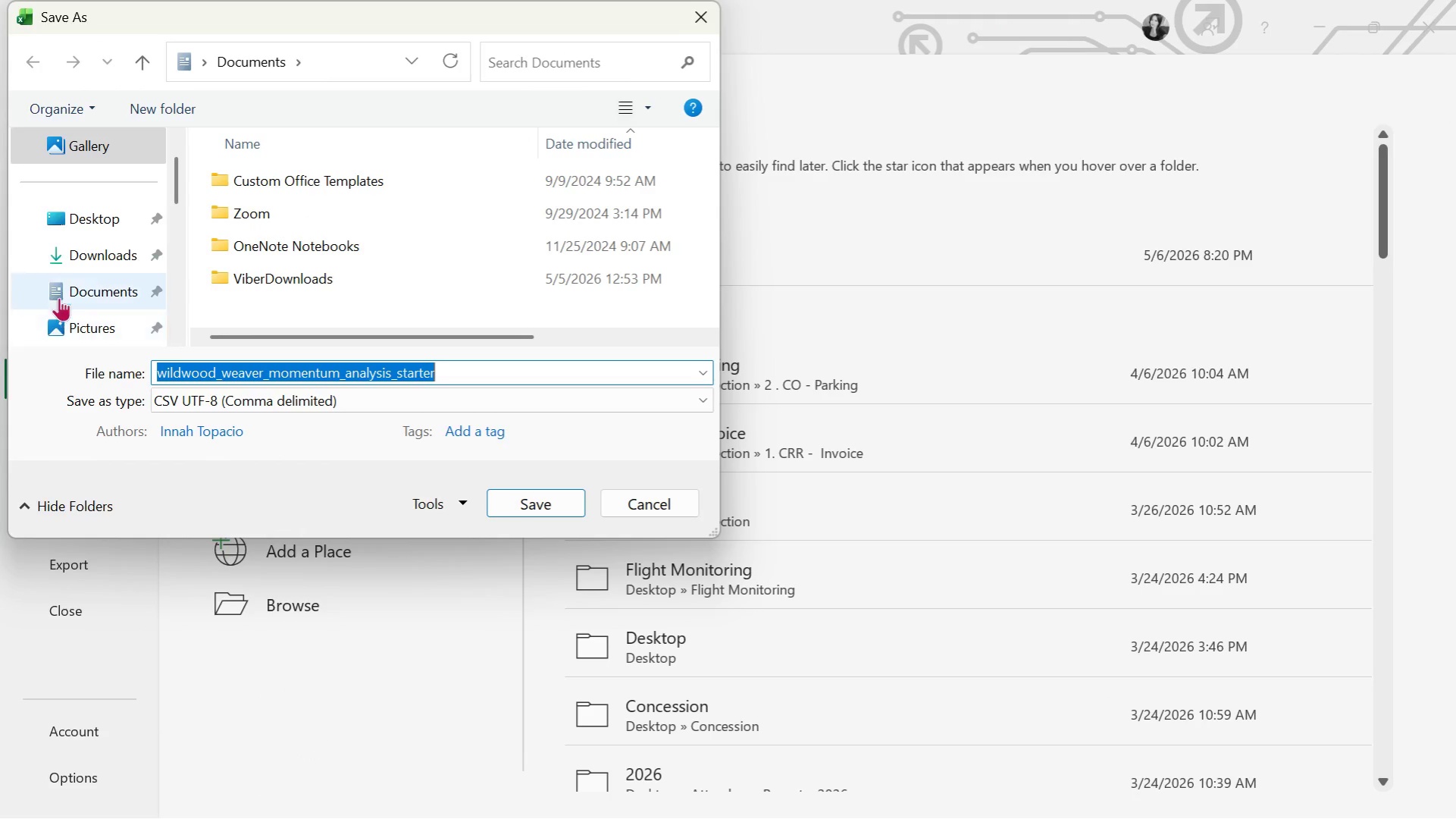 
double_click([65, 239])
 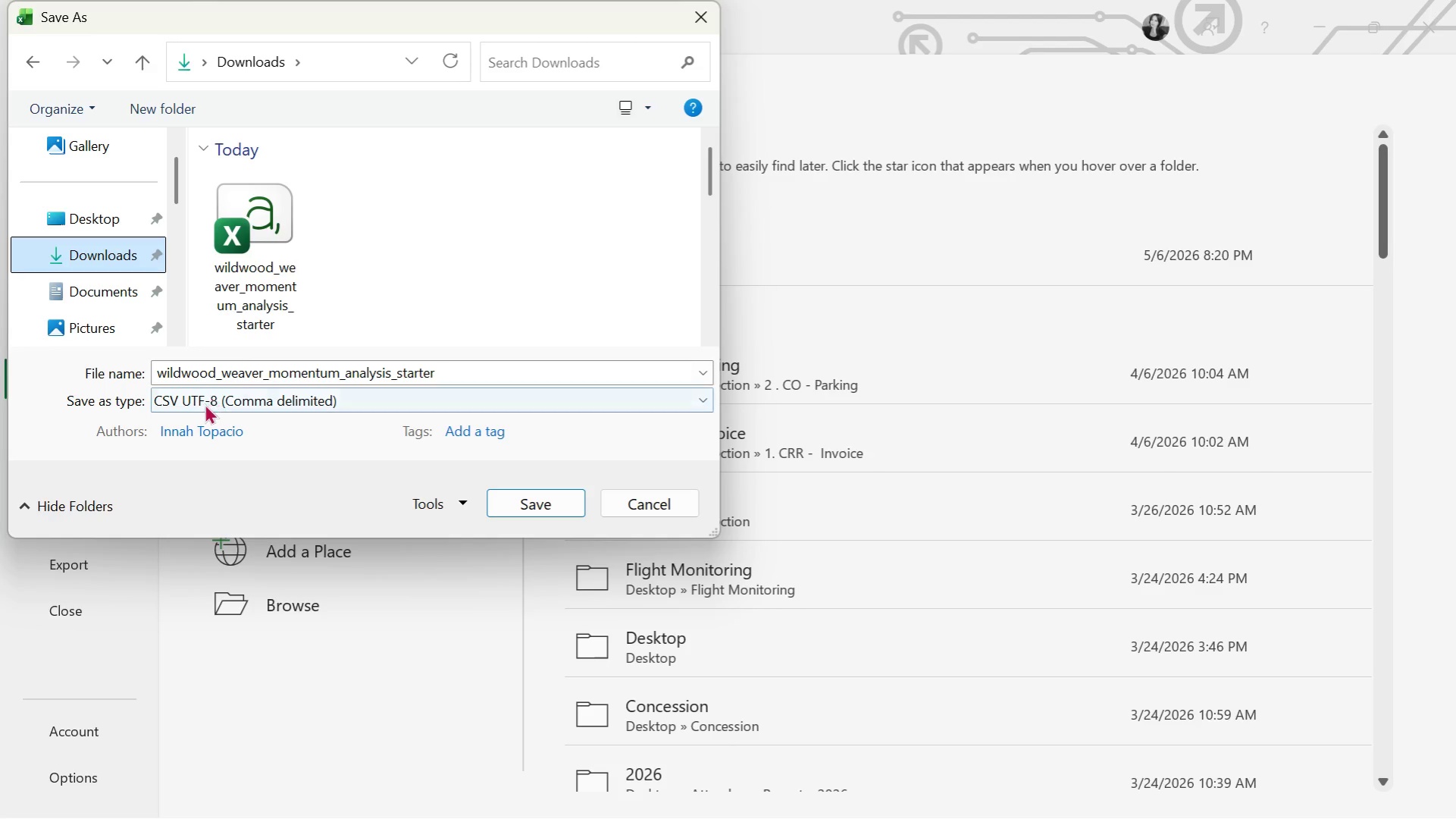 
key(Alt+Tab)